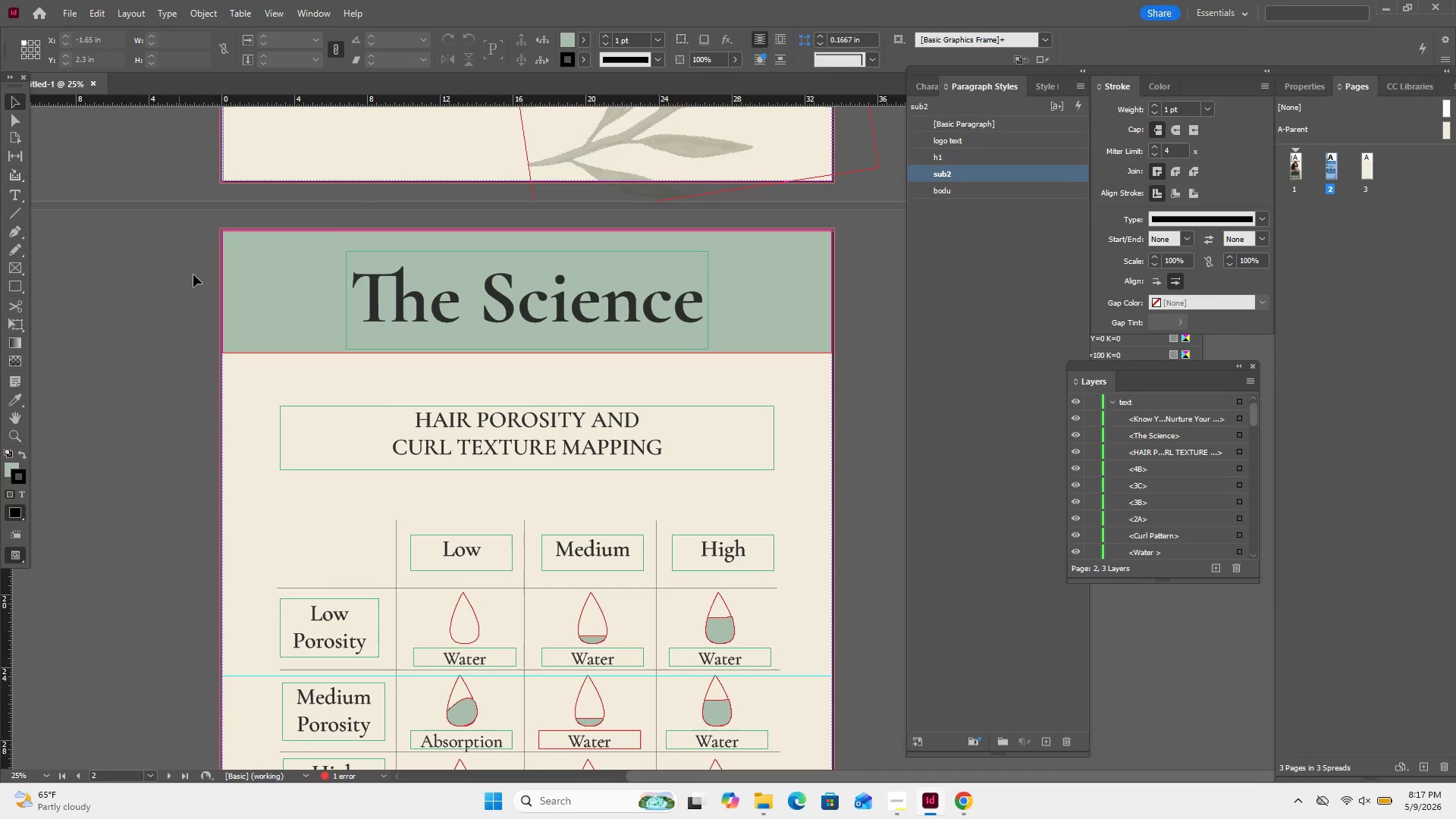 
left_click_drag(start_coordinate=[193, 275], to_coordinate=[425, 309])
 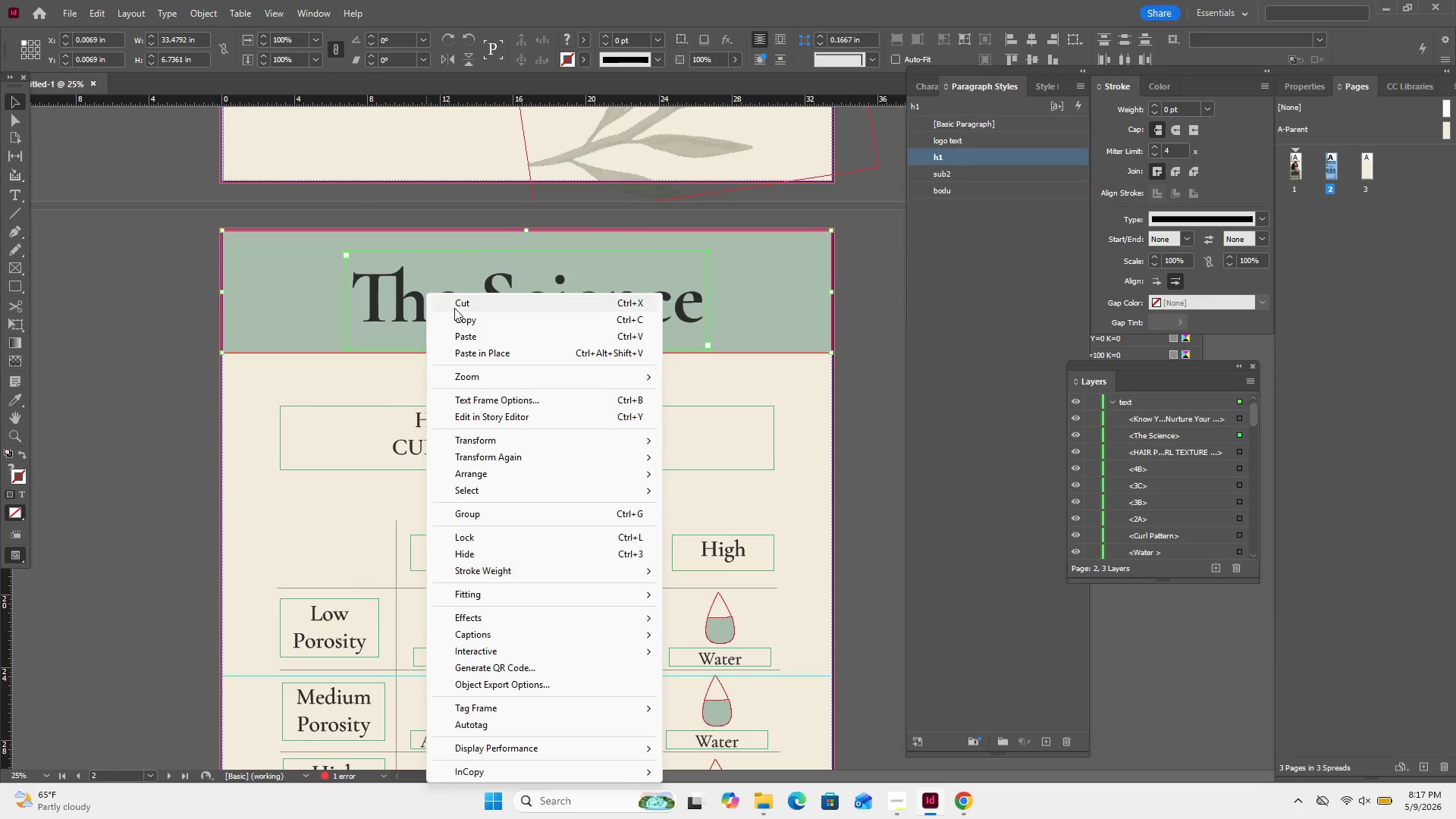 
left_click([457, 317])
 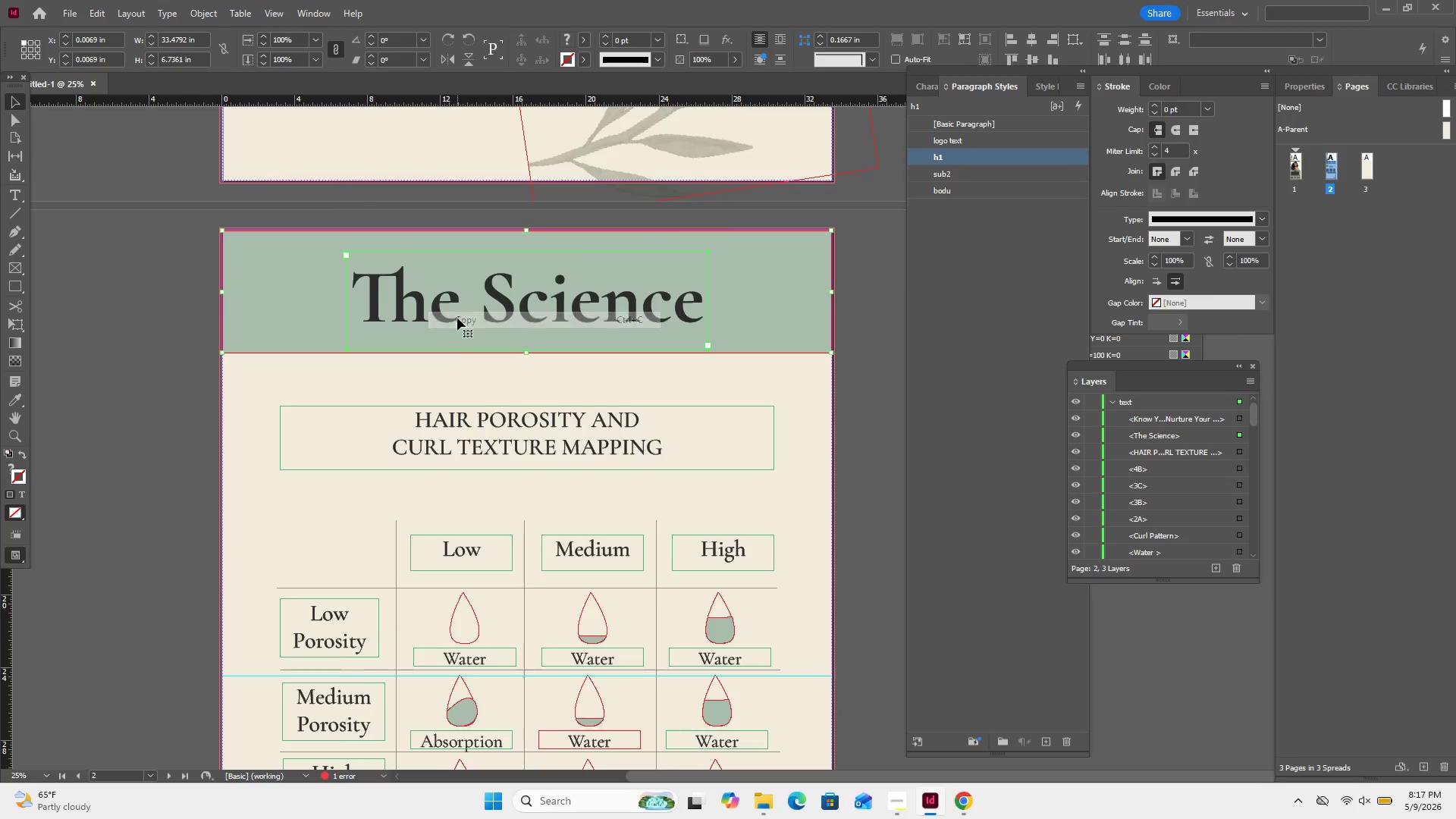 
left_click([469, 303])
 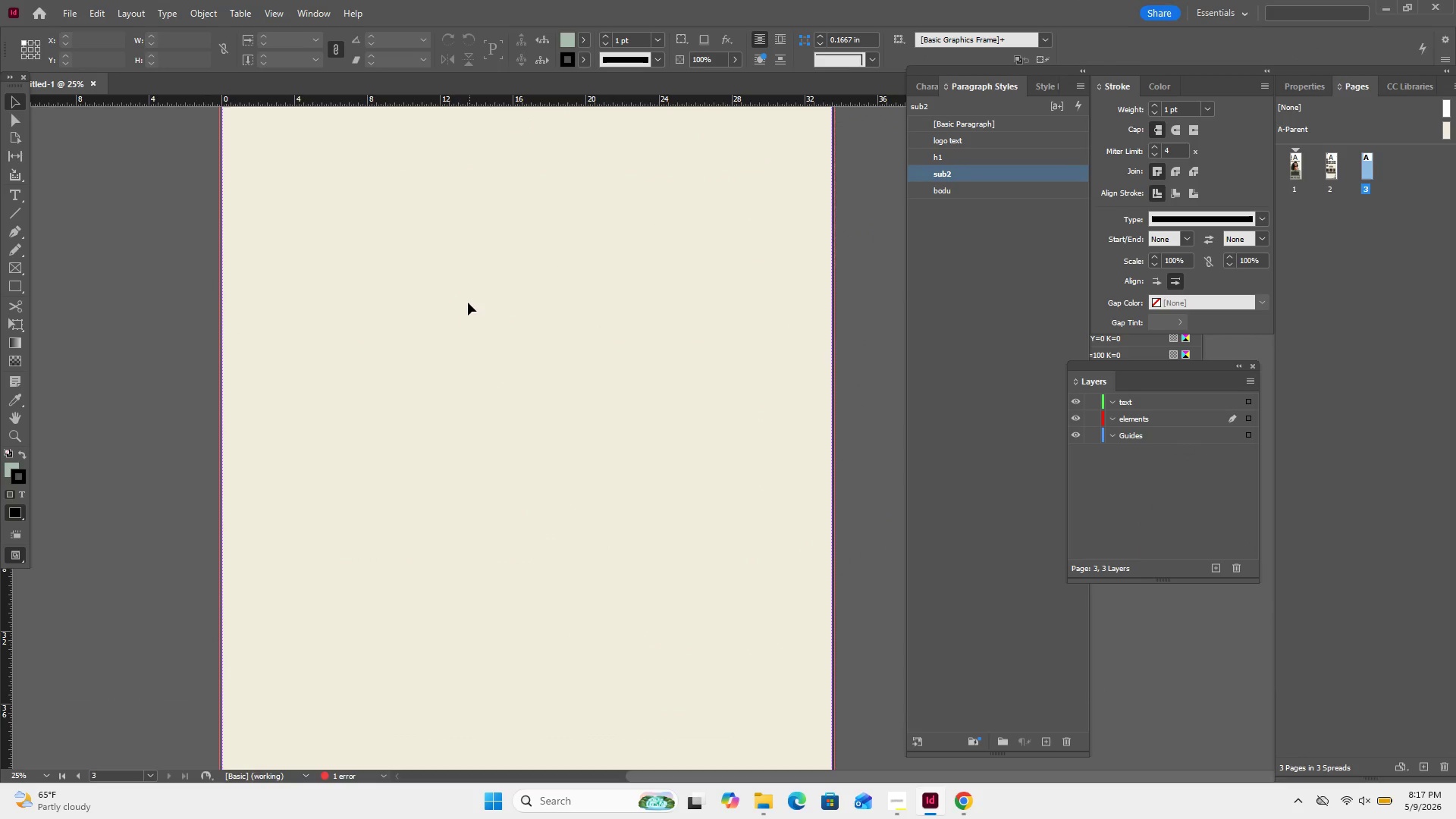 
scroll: coordinate [465, 311], scroll_direction: down, amount: 29.0
 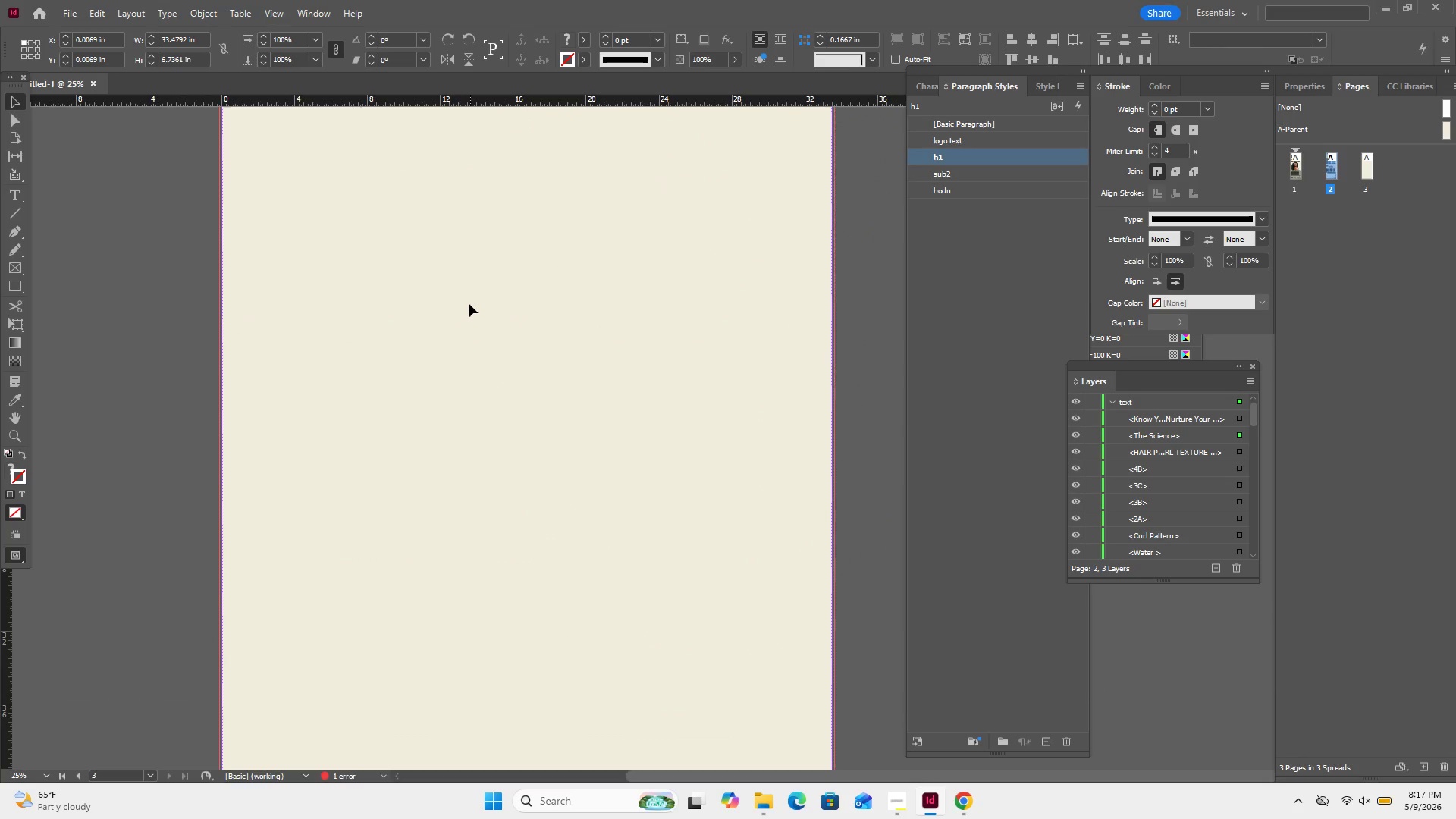 
right_click([467, 303])
 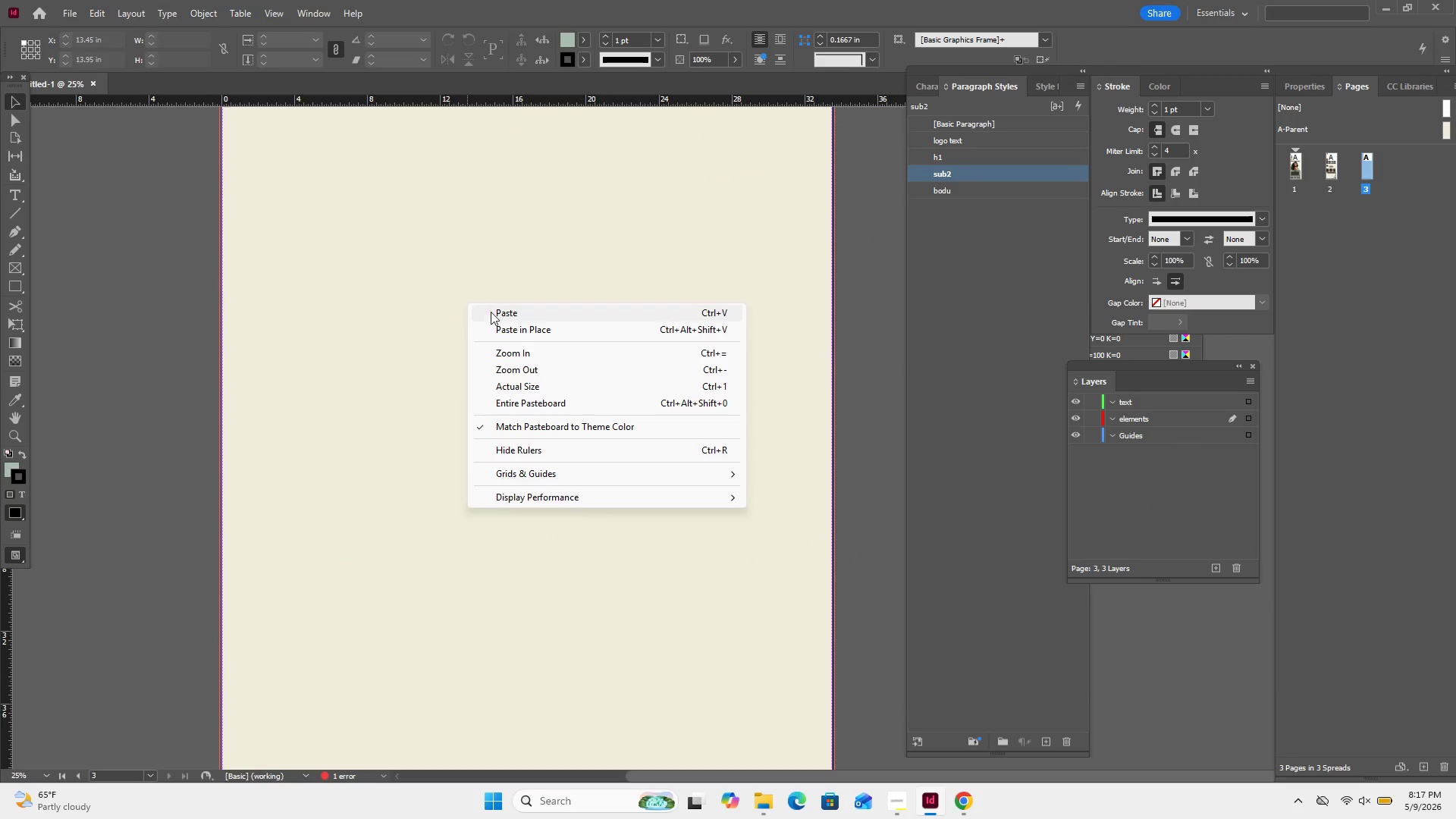 
left_click([491, 312])
 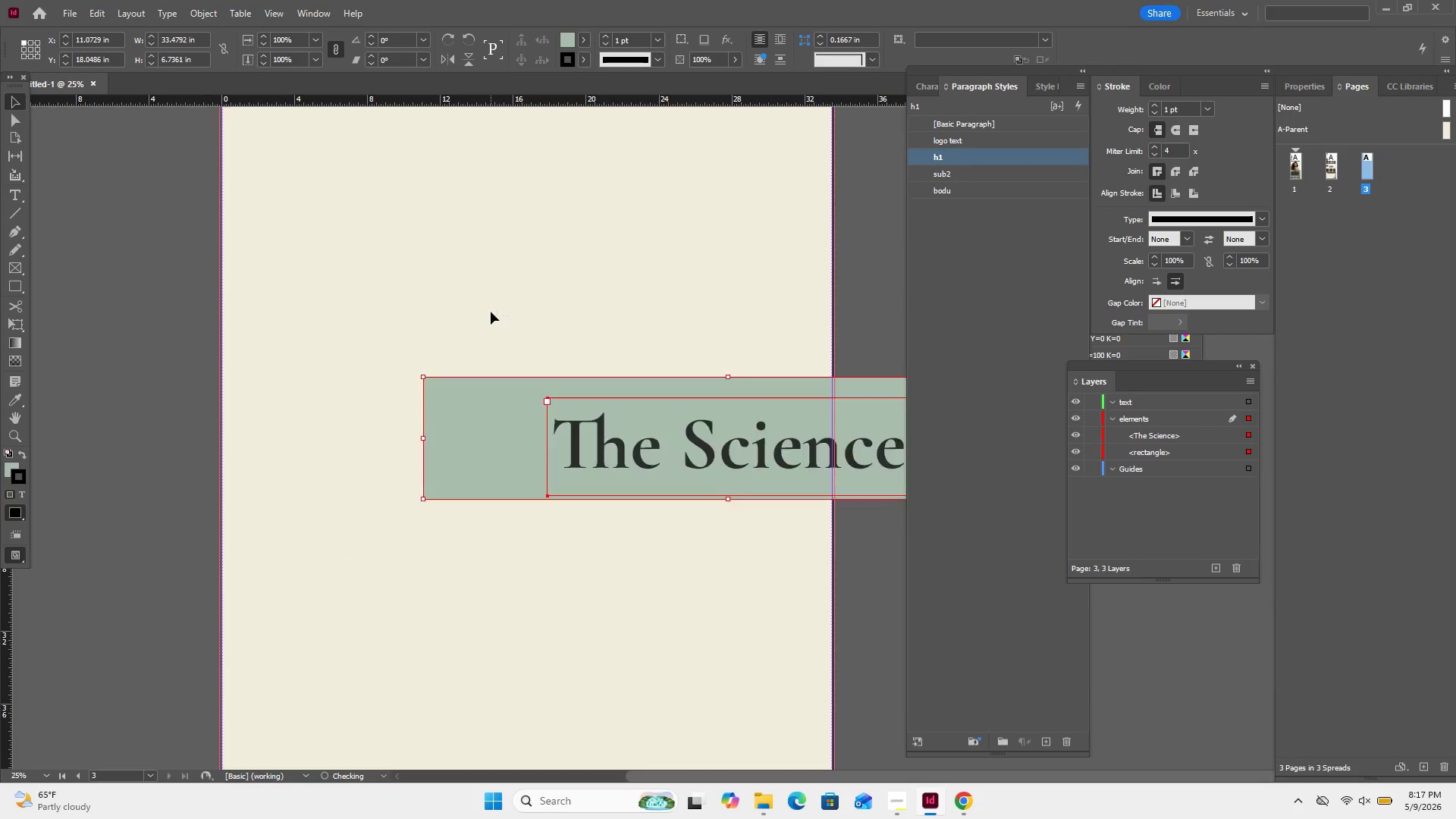 
scroll: coordinate [491, 312], scroll_direction: up, amount: 2.0
 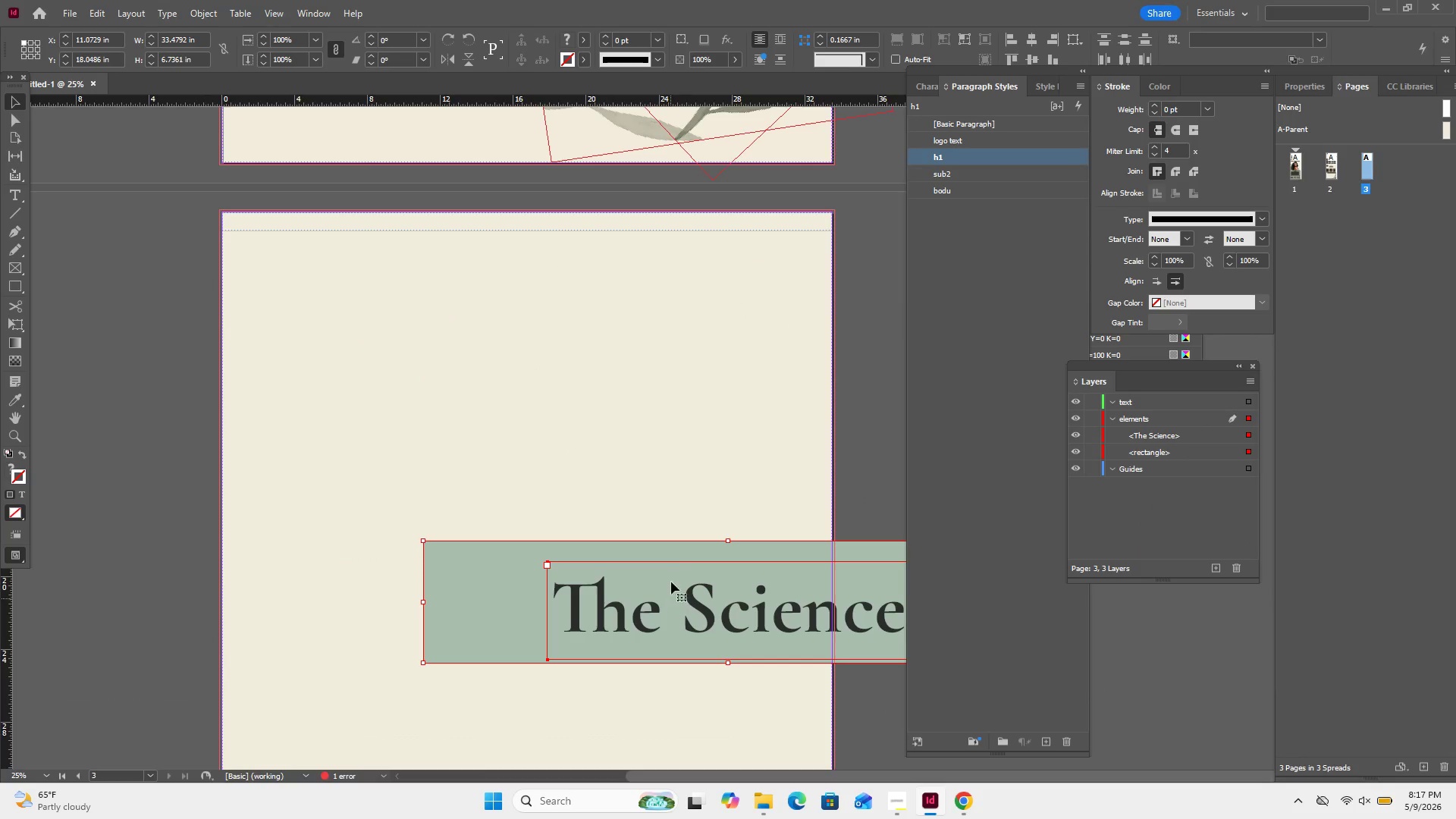 
left_click_drag(start_coordinate=[678, 560], to_coordinate=[478, 234])
 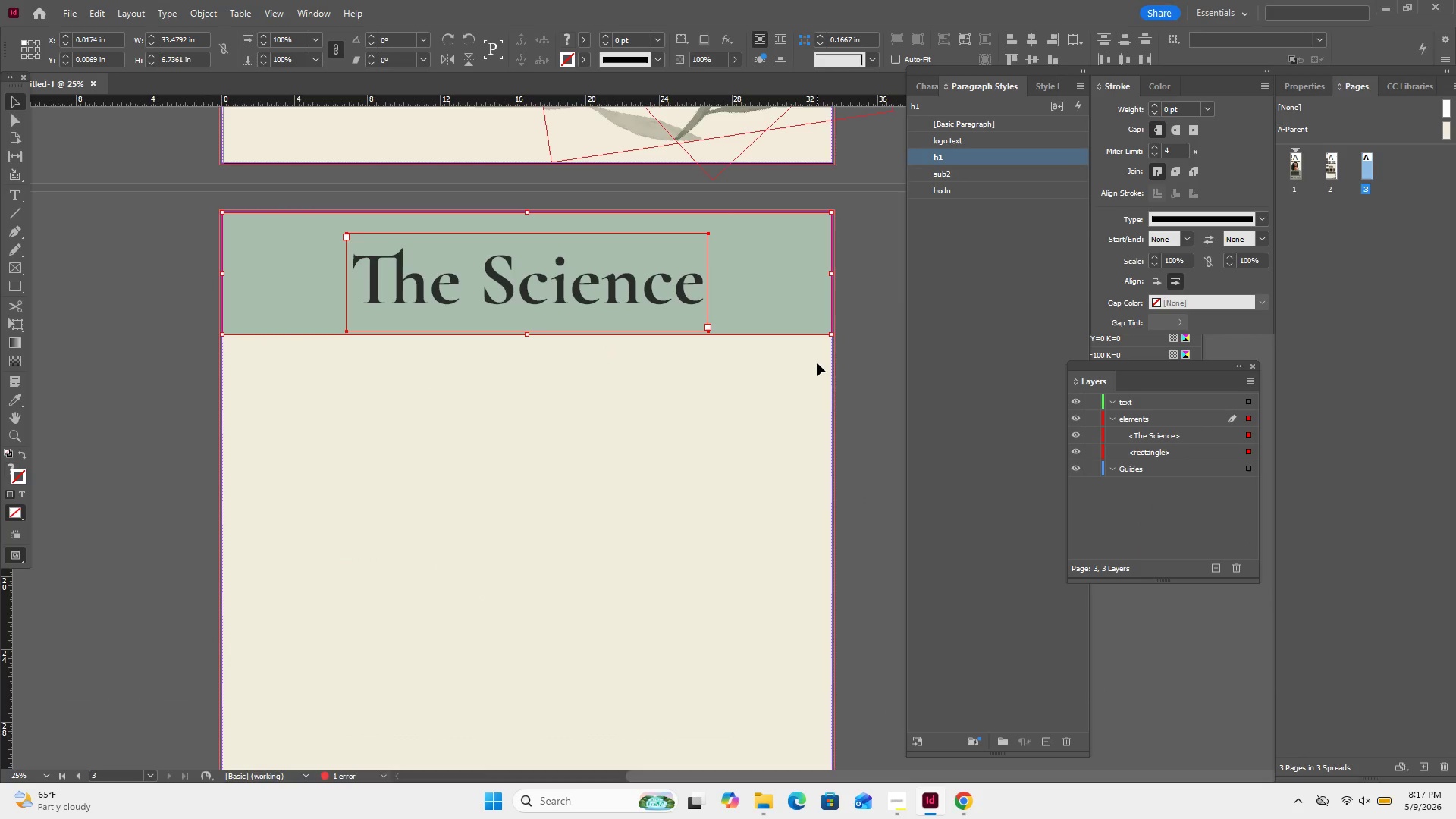 
left_click([816, 356])
 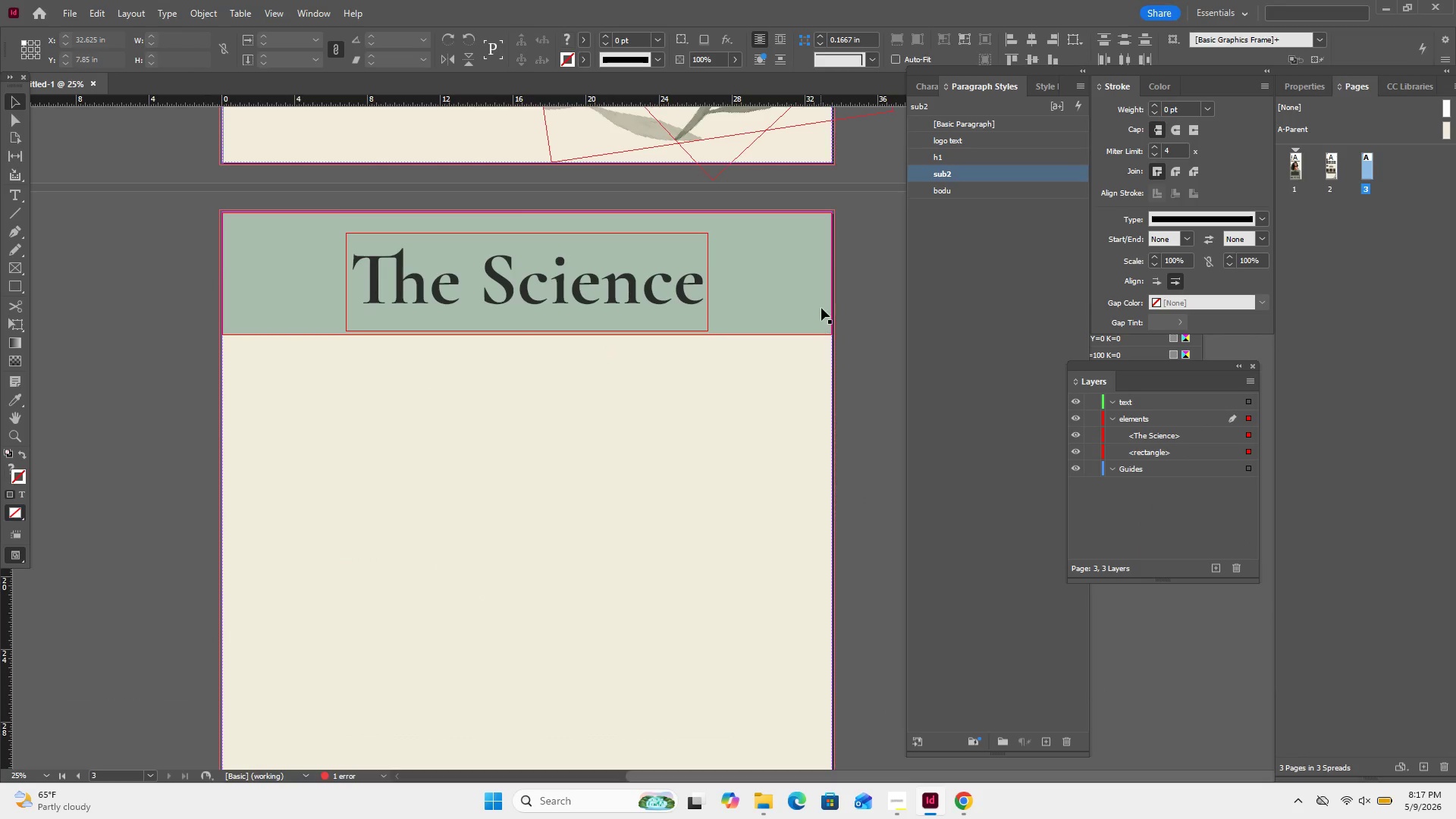 
left_click([821, 308])
 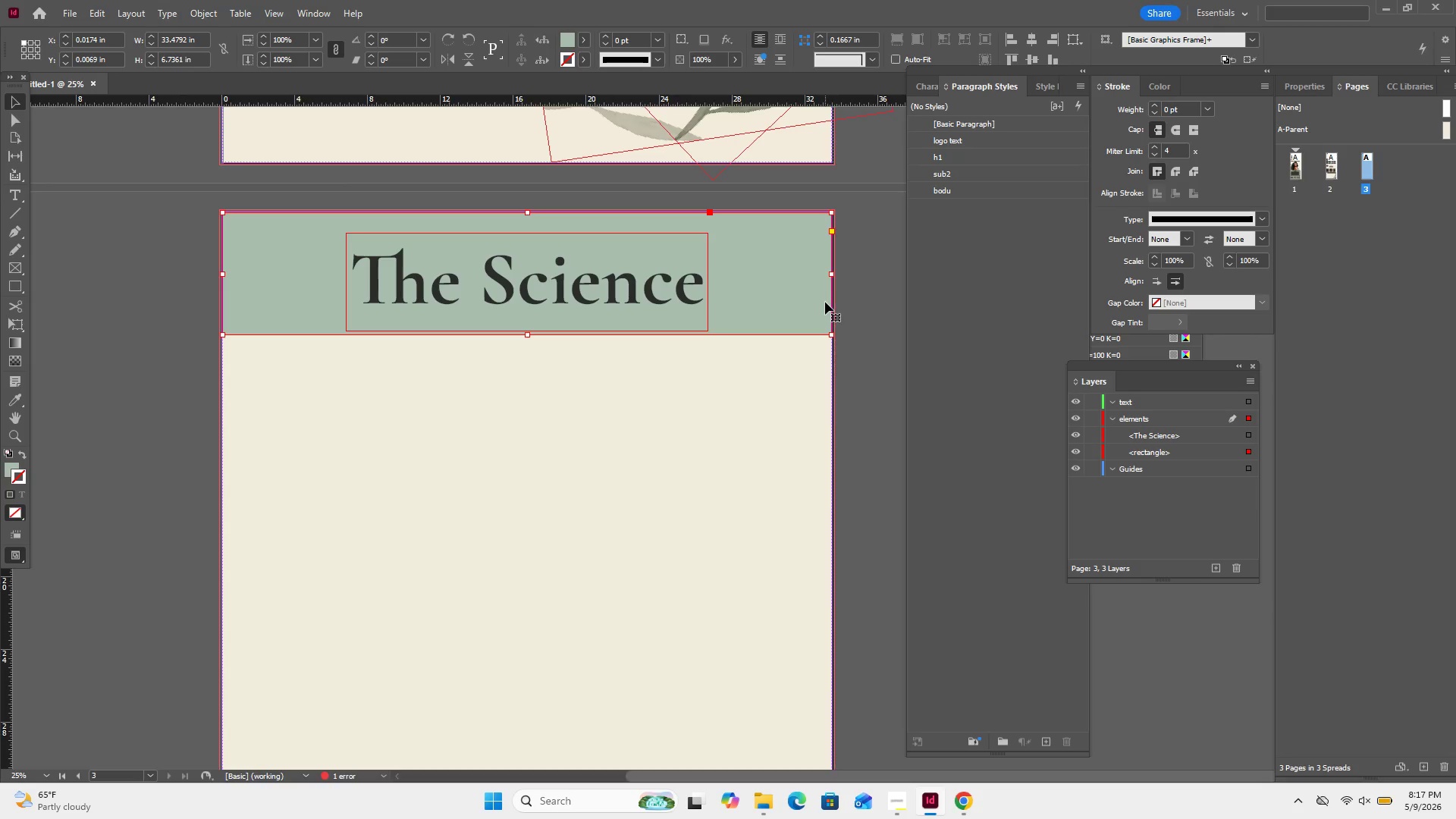 
wait(9.16)
 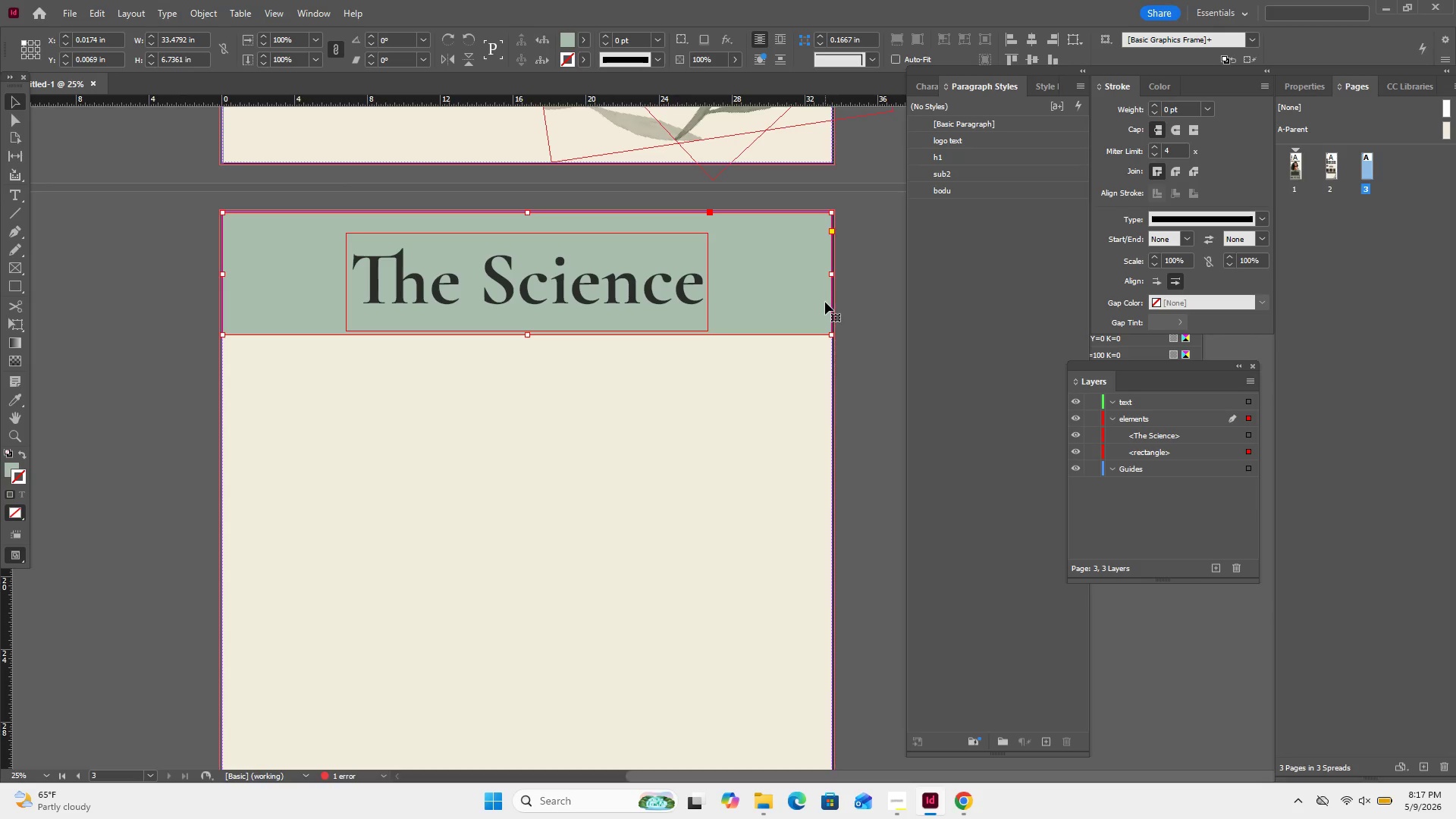 
scroll: coordinate [461, 193], scroll_direction: down, amount: 7.0
 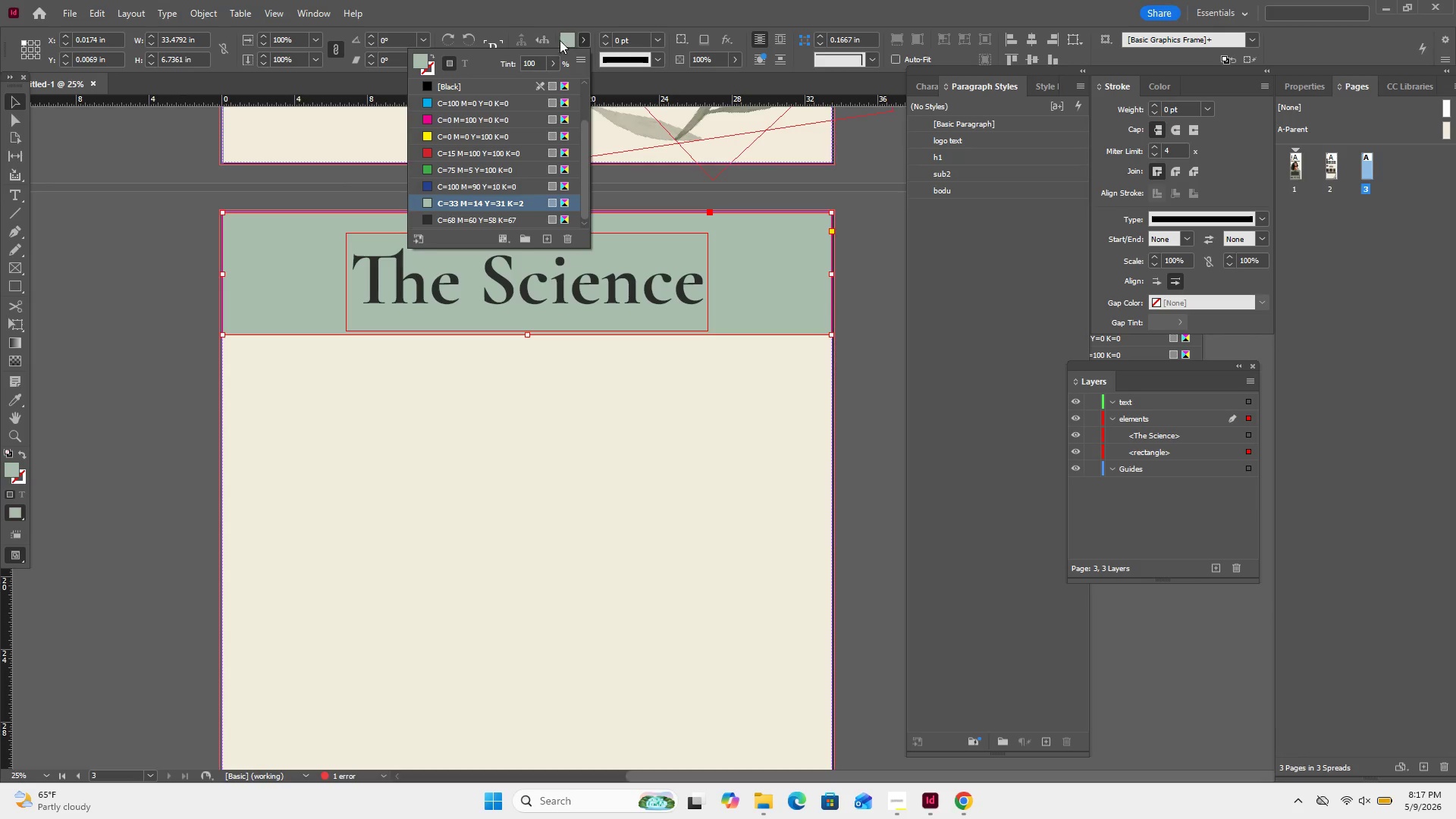 
double_click([563, 37])
 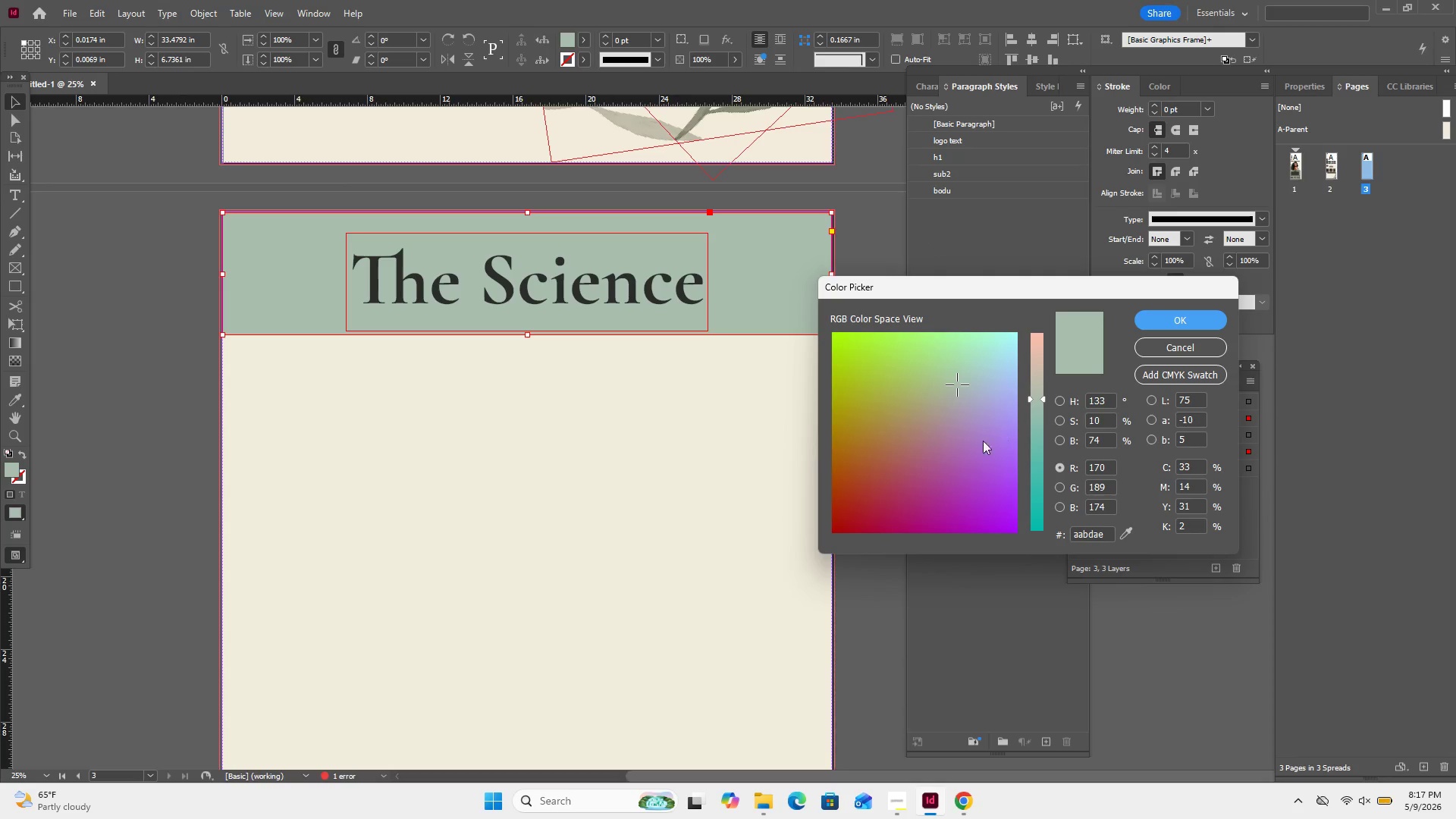 
left_click([934, 398])
 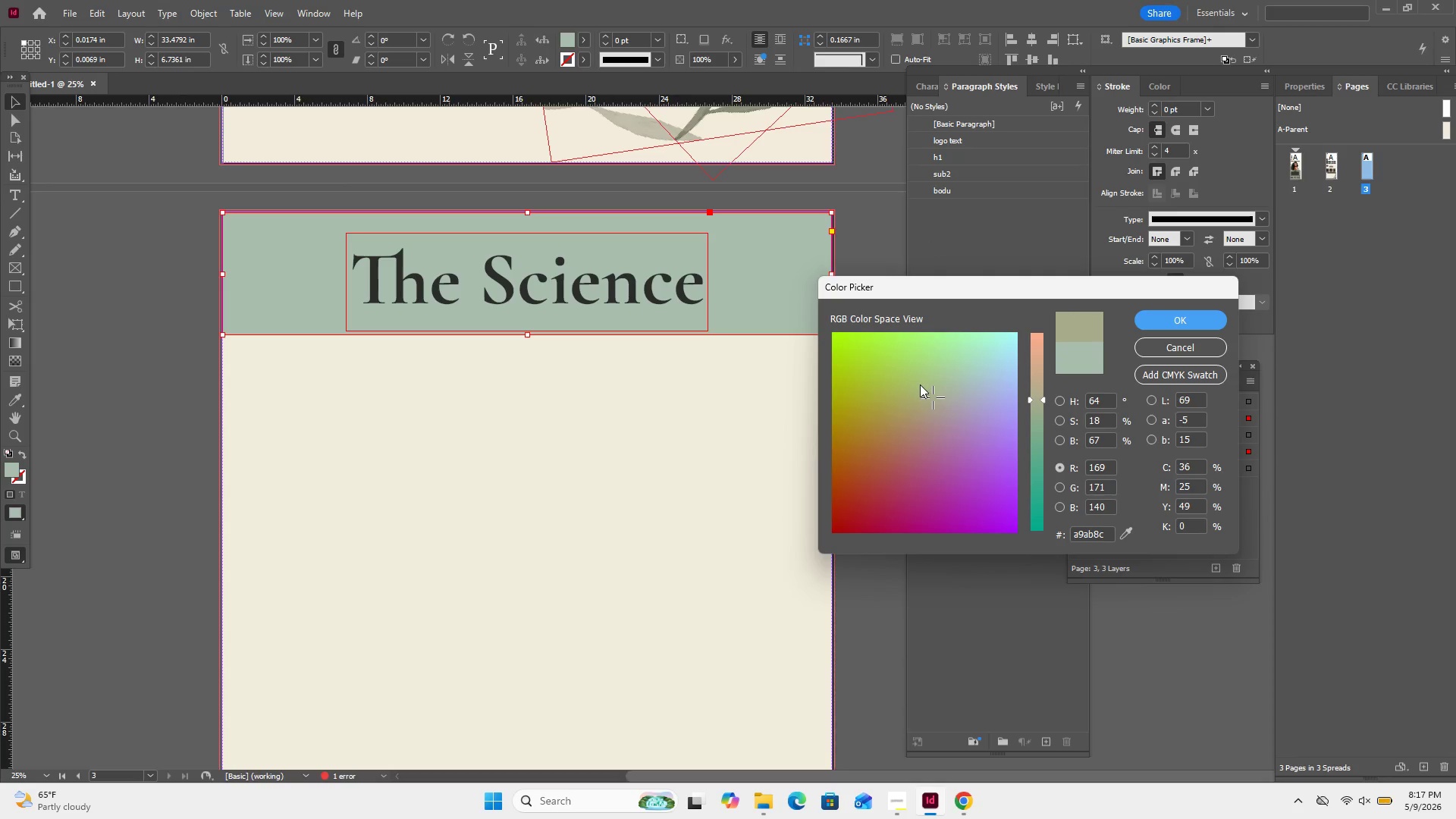 
left_click([920, 384])
 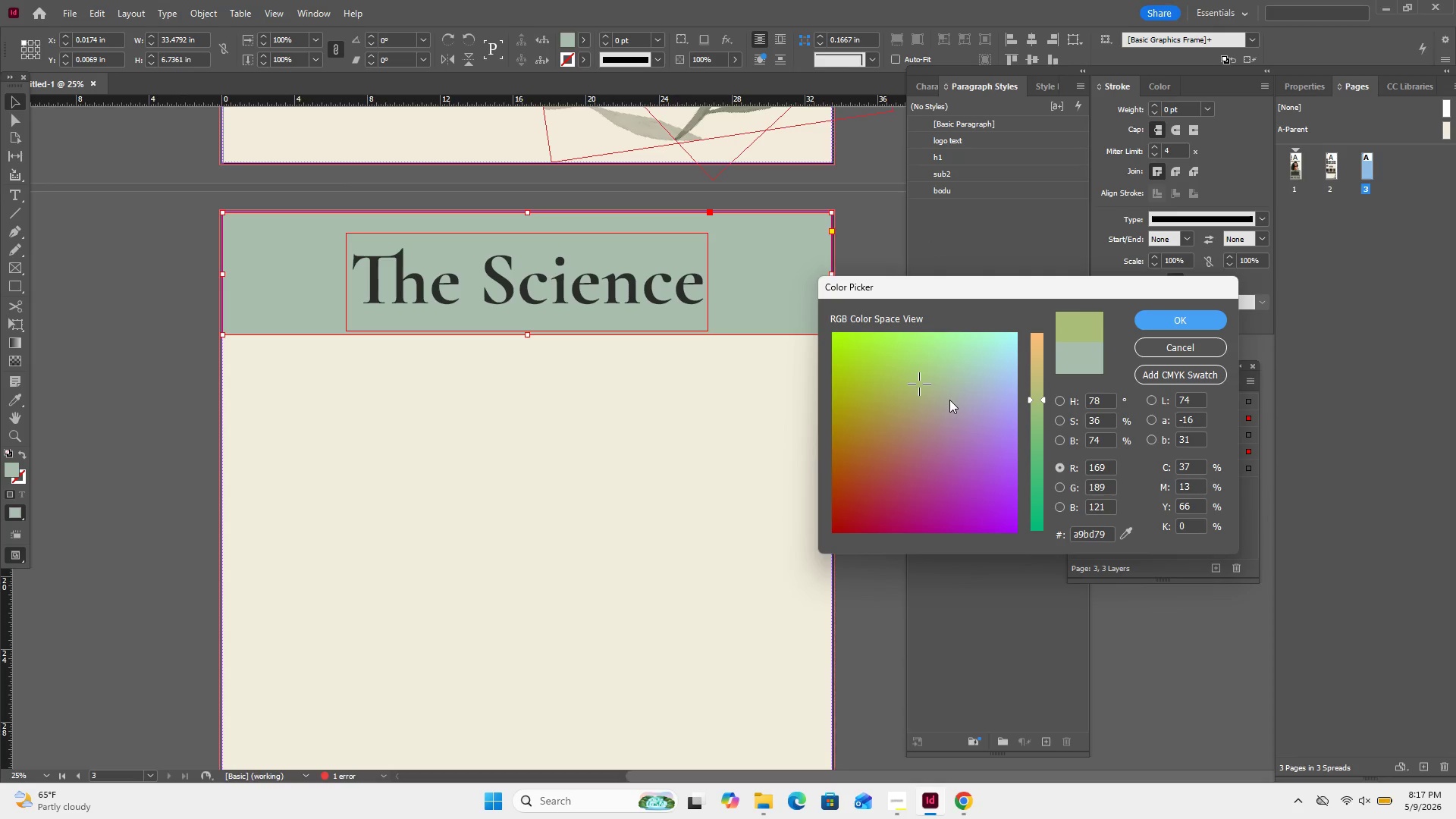 
left_click([949, 400])
 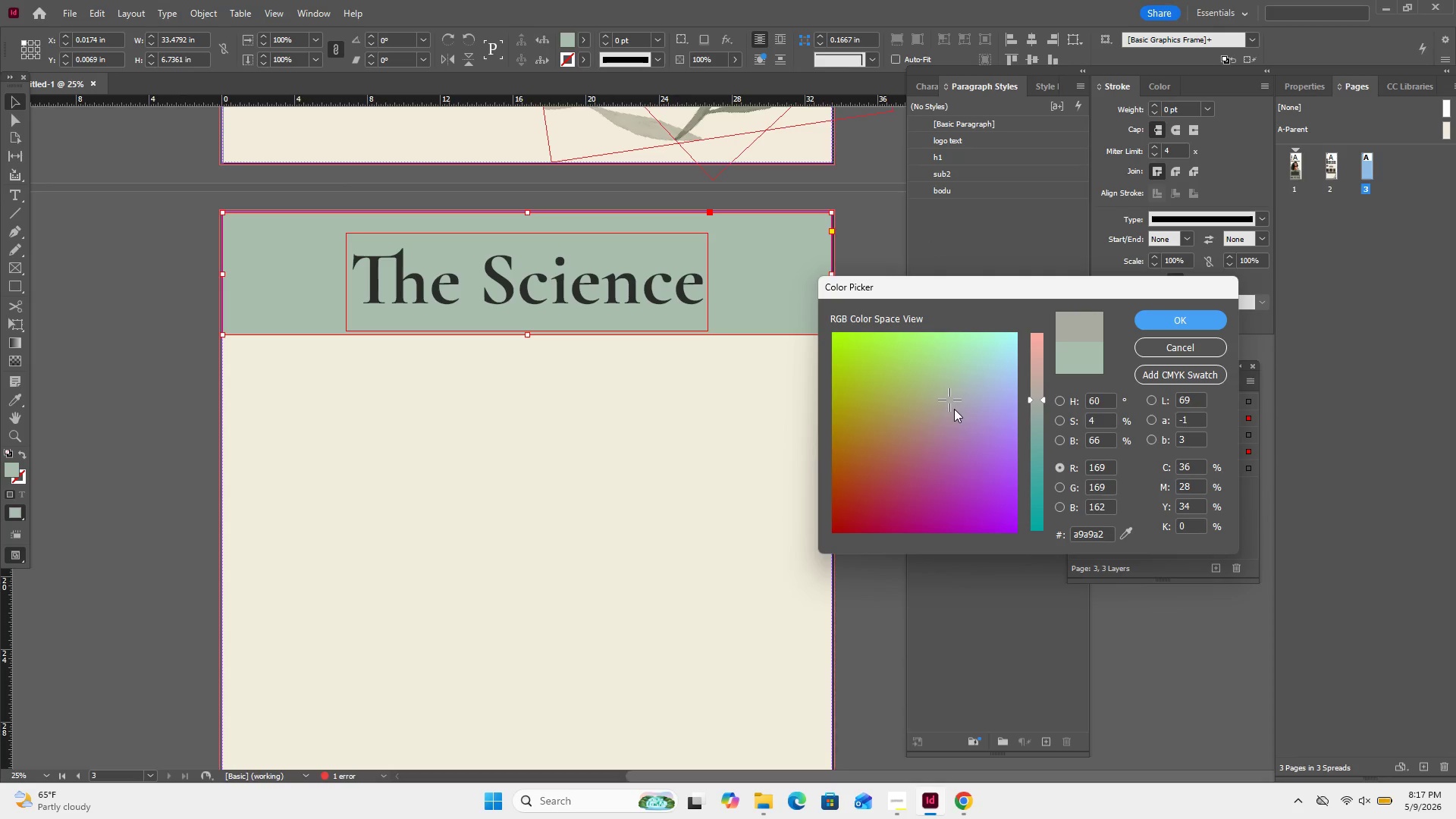 
left_click([954, 409])
 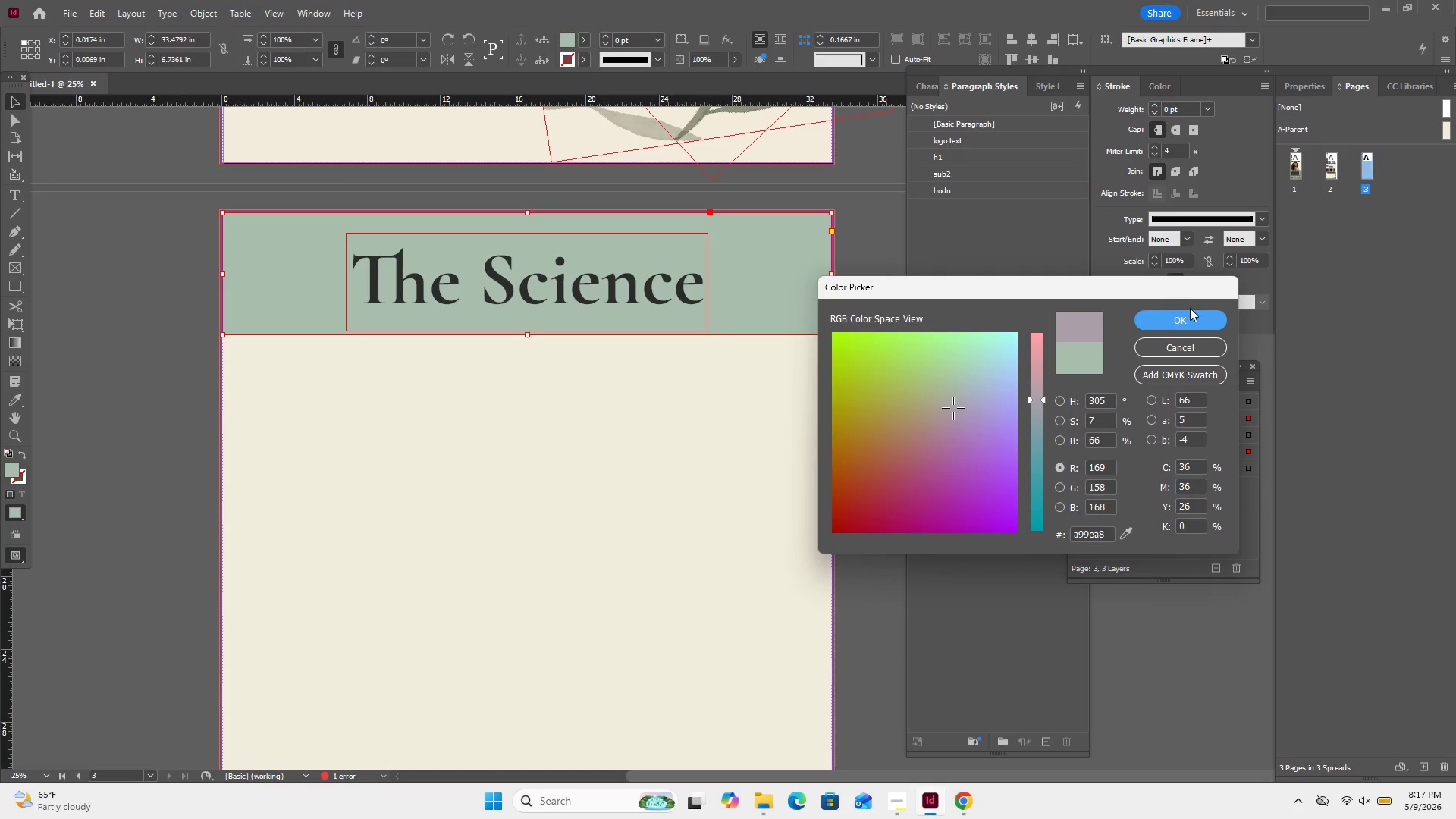 
left_click([1157, 323])
 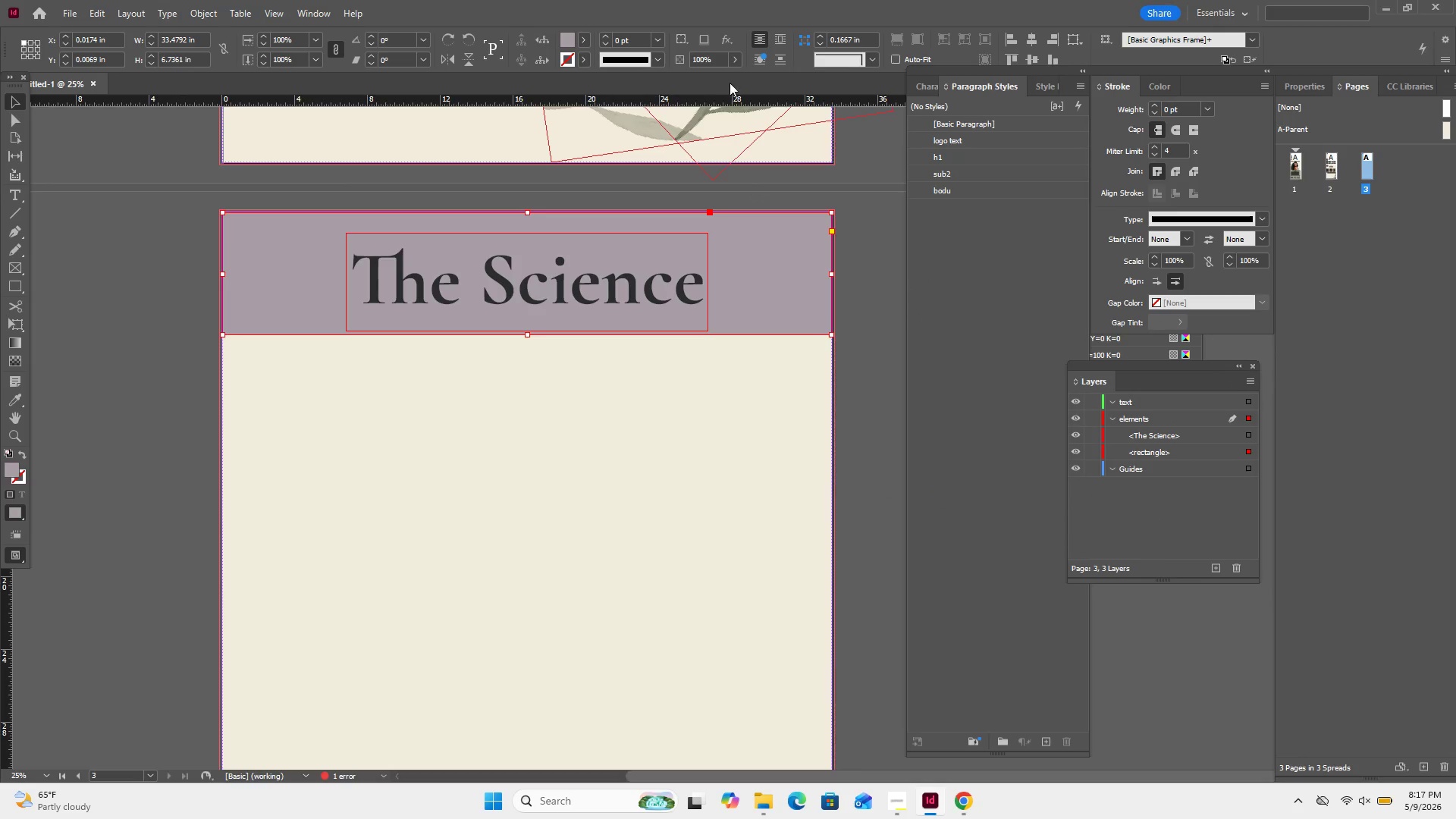 
left_click([730, 61])
 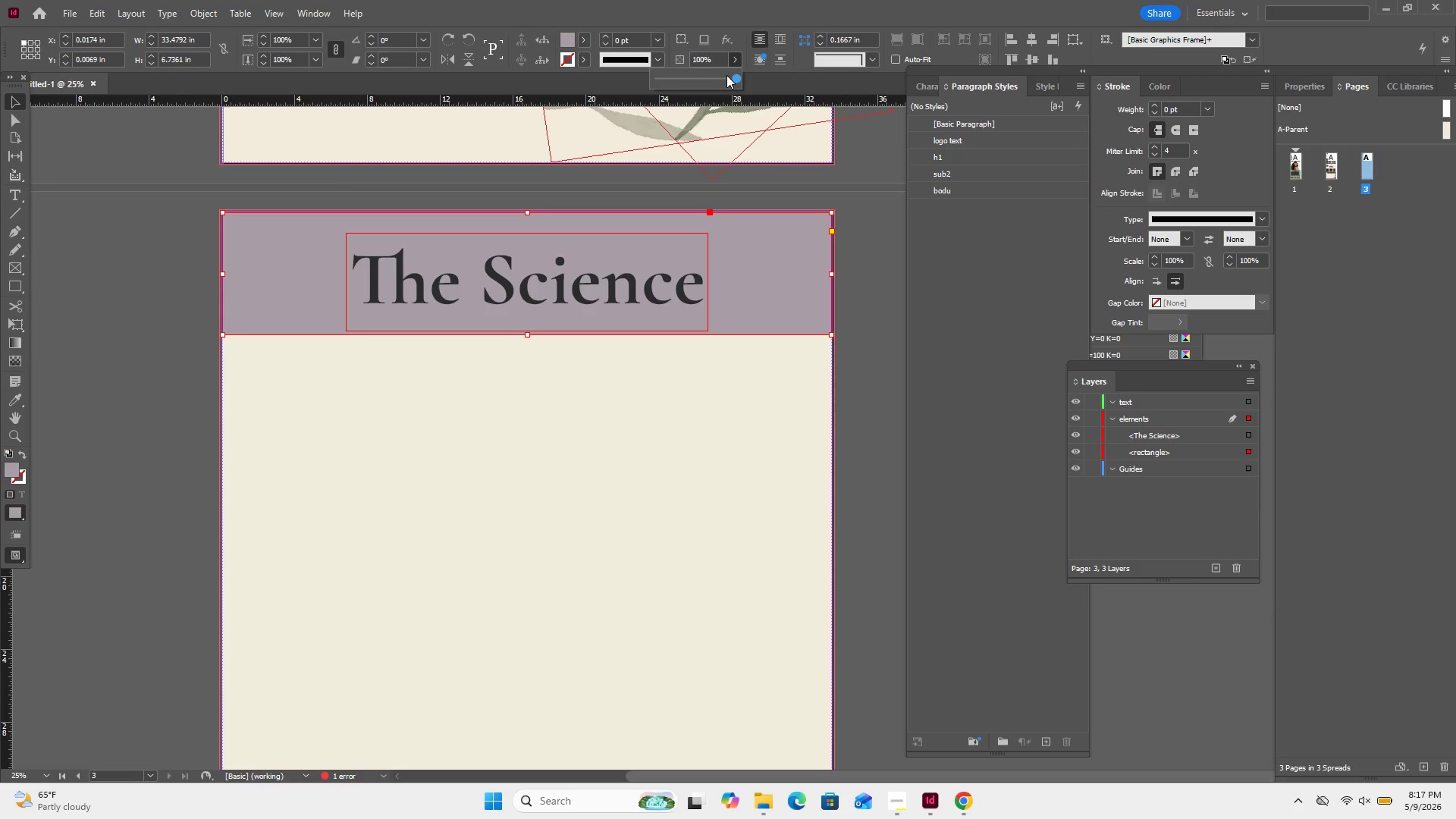 
left_click([726, 75])
 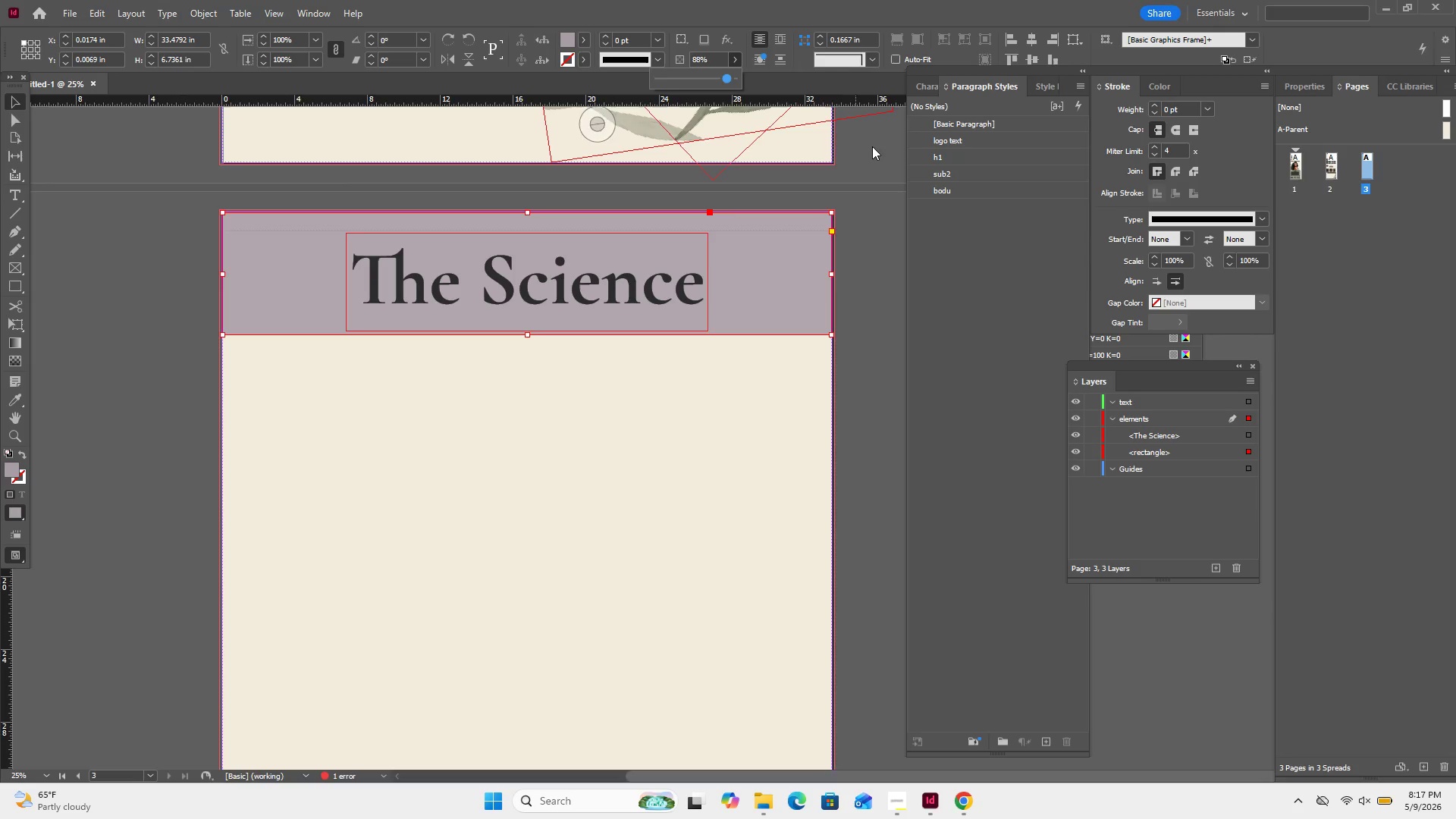 
left_click([877, 149])
 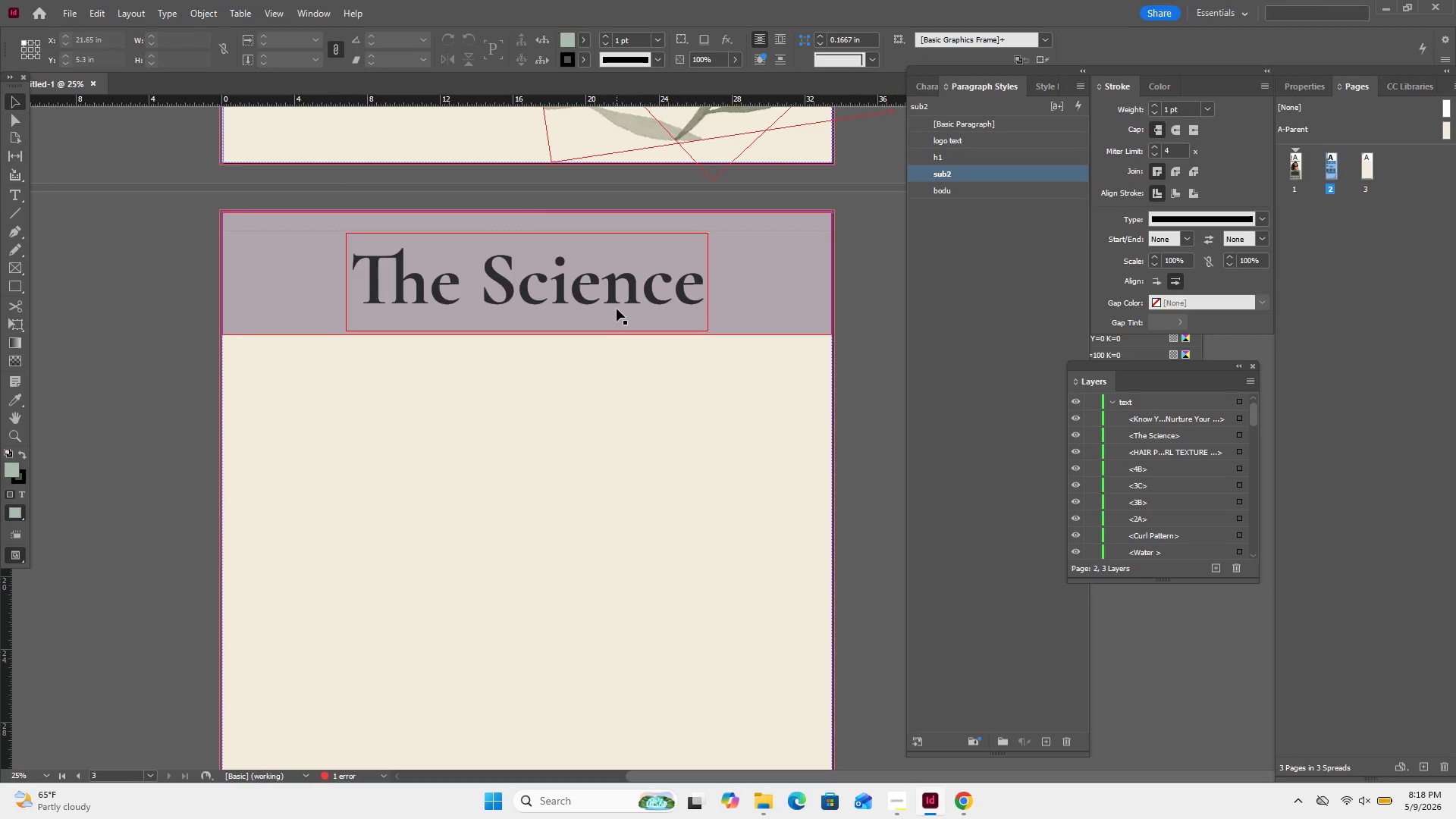 
double_click([609, 290])
 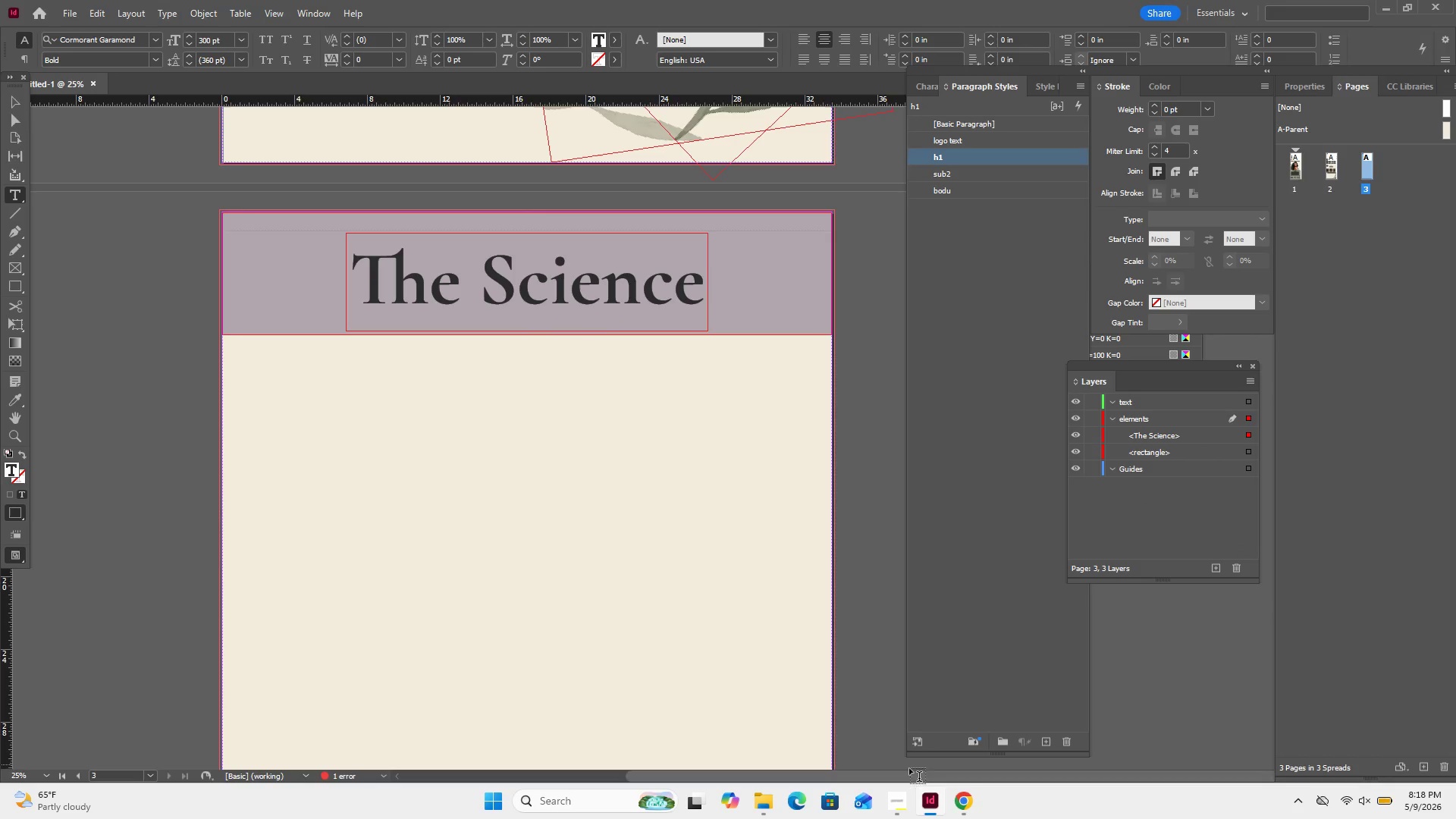 
left_click([895, 803])